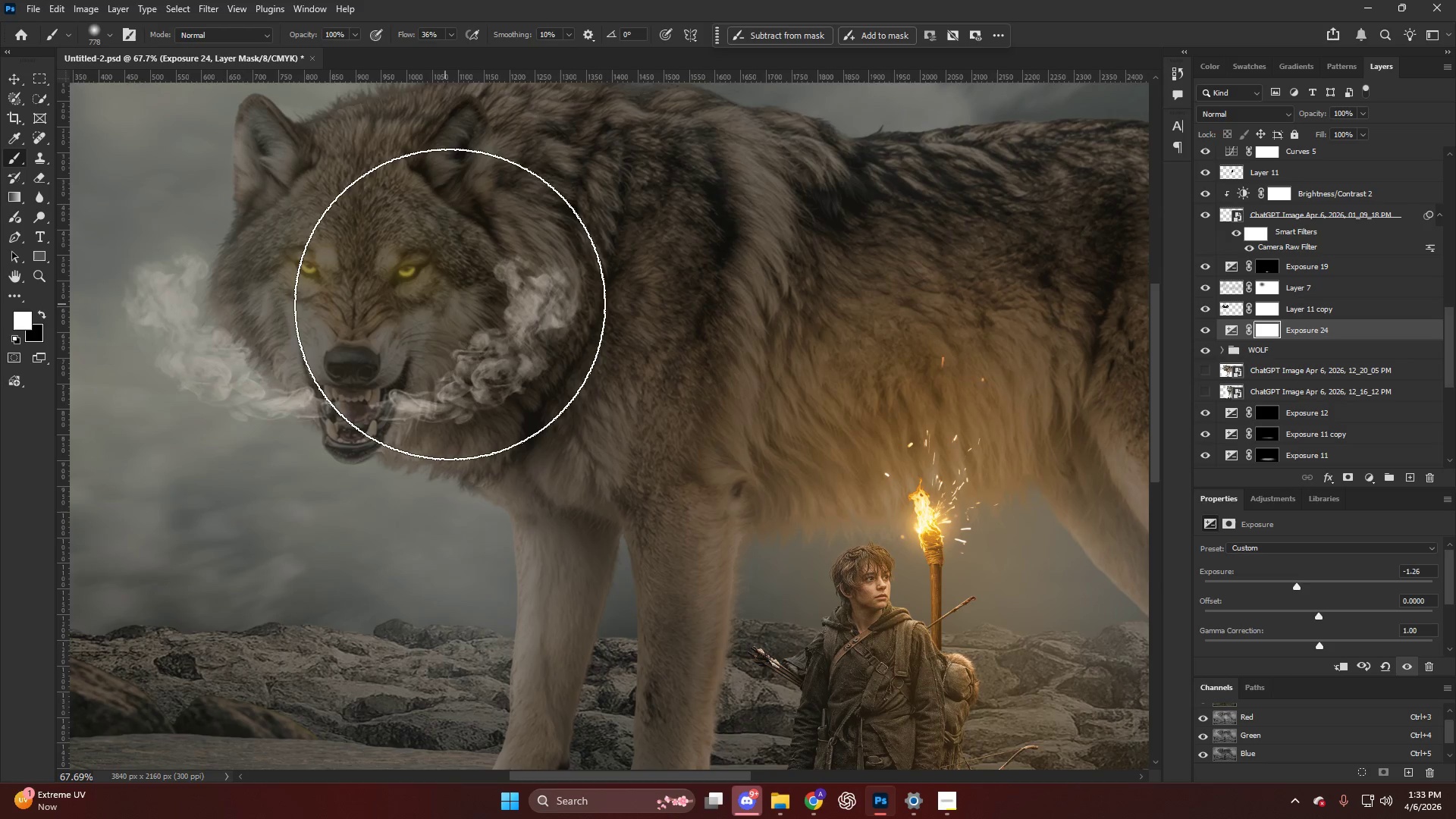 
key(X)
 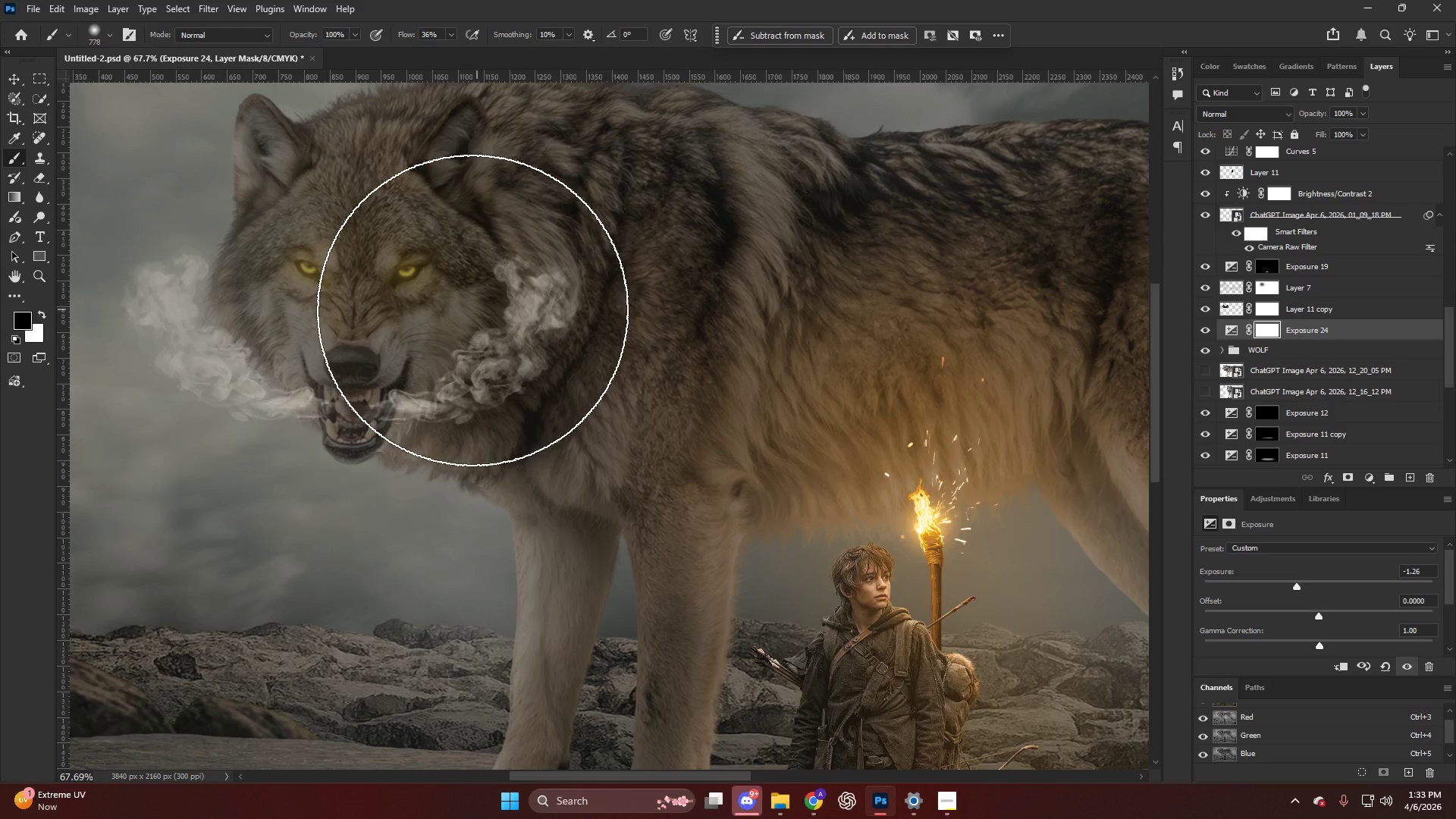 
left_click_drag(start_coordinate=[457, 312], to_coordinate=[314, 325])
 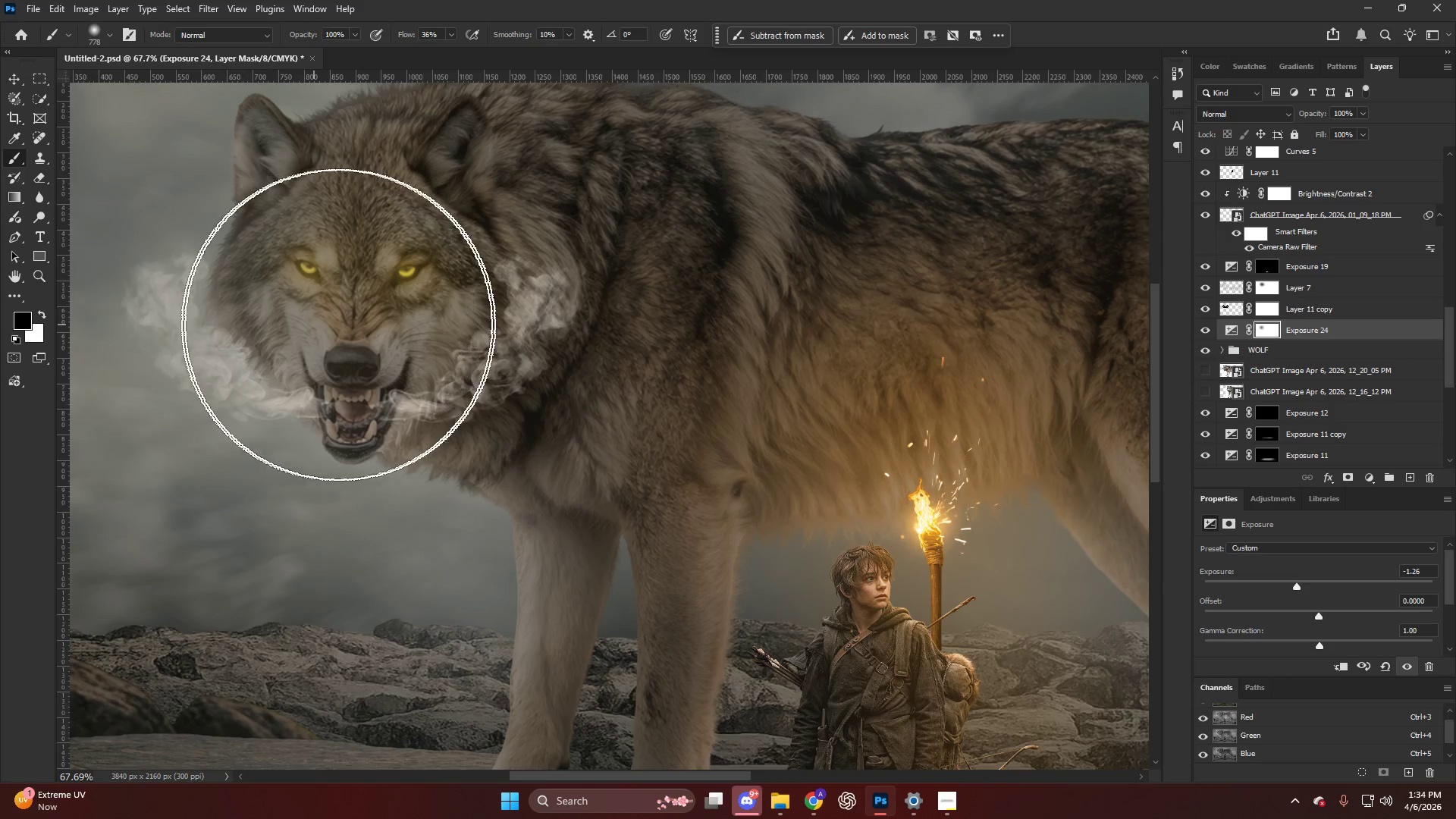 
key(Alt+AltLeft)
 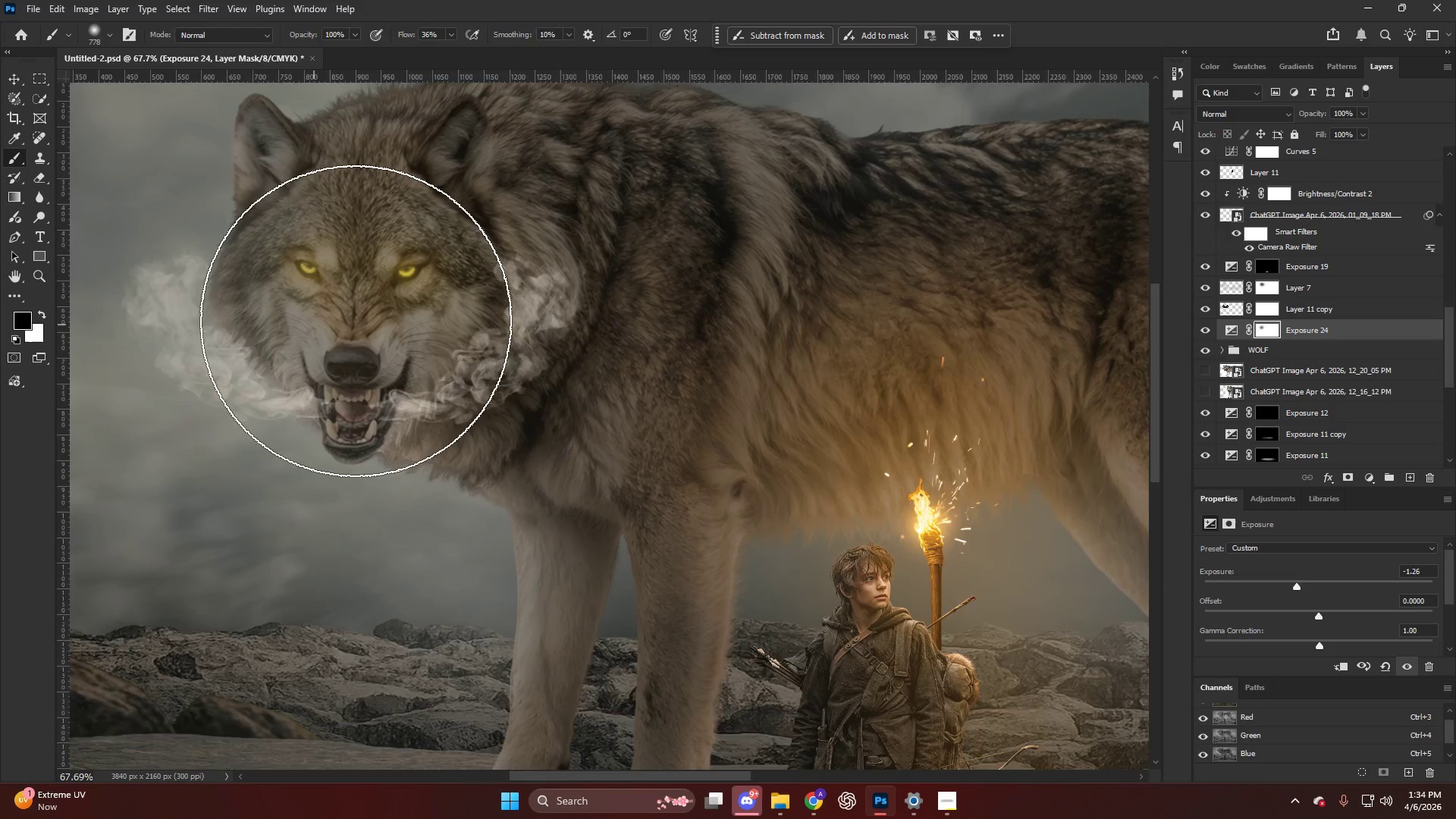 
hold_key(key=AltLeft, duration=0.34)
 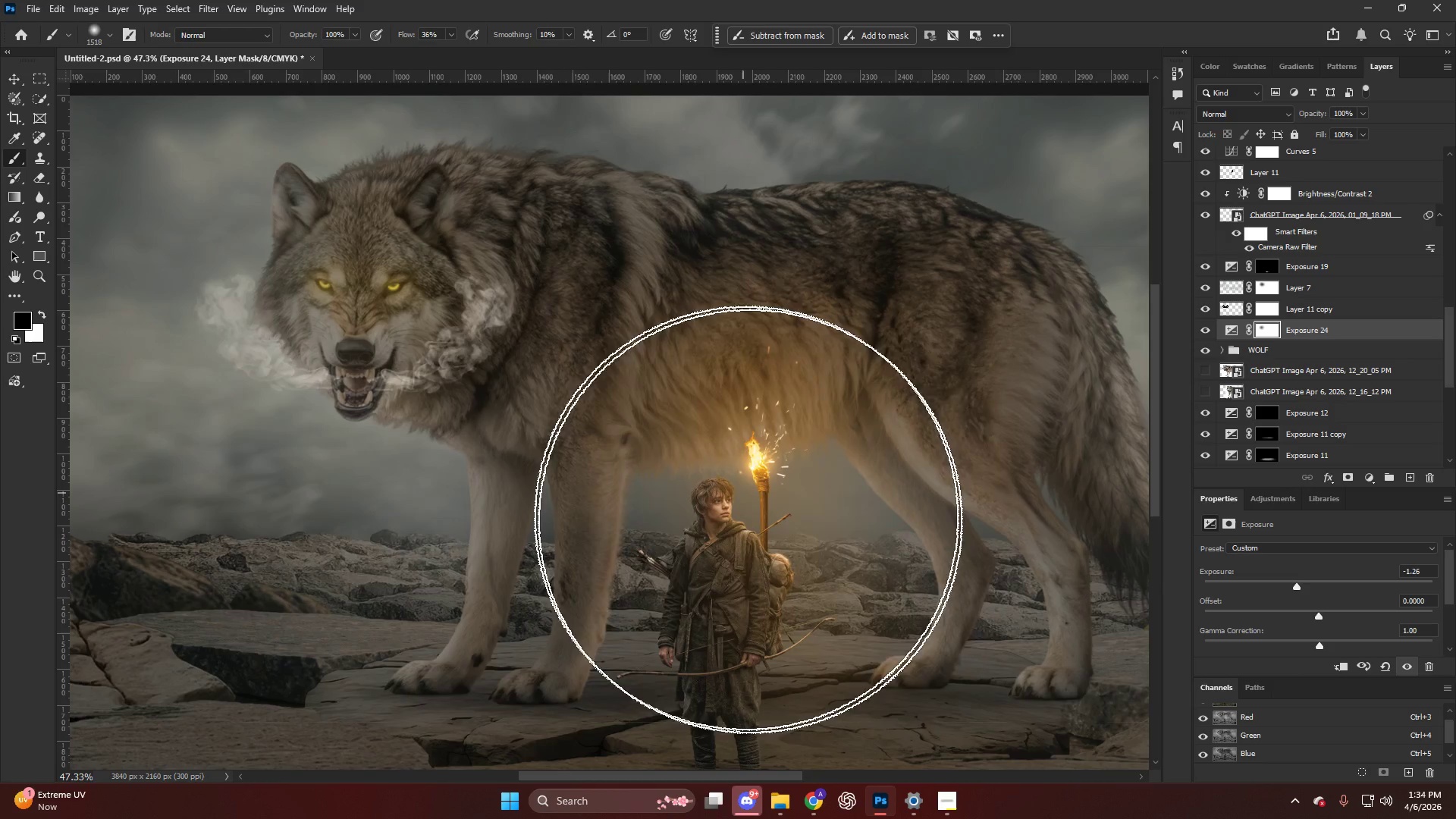 
scroll: coordinate [363, 319], scroll_direction: down, amount: 4.0
 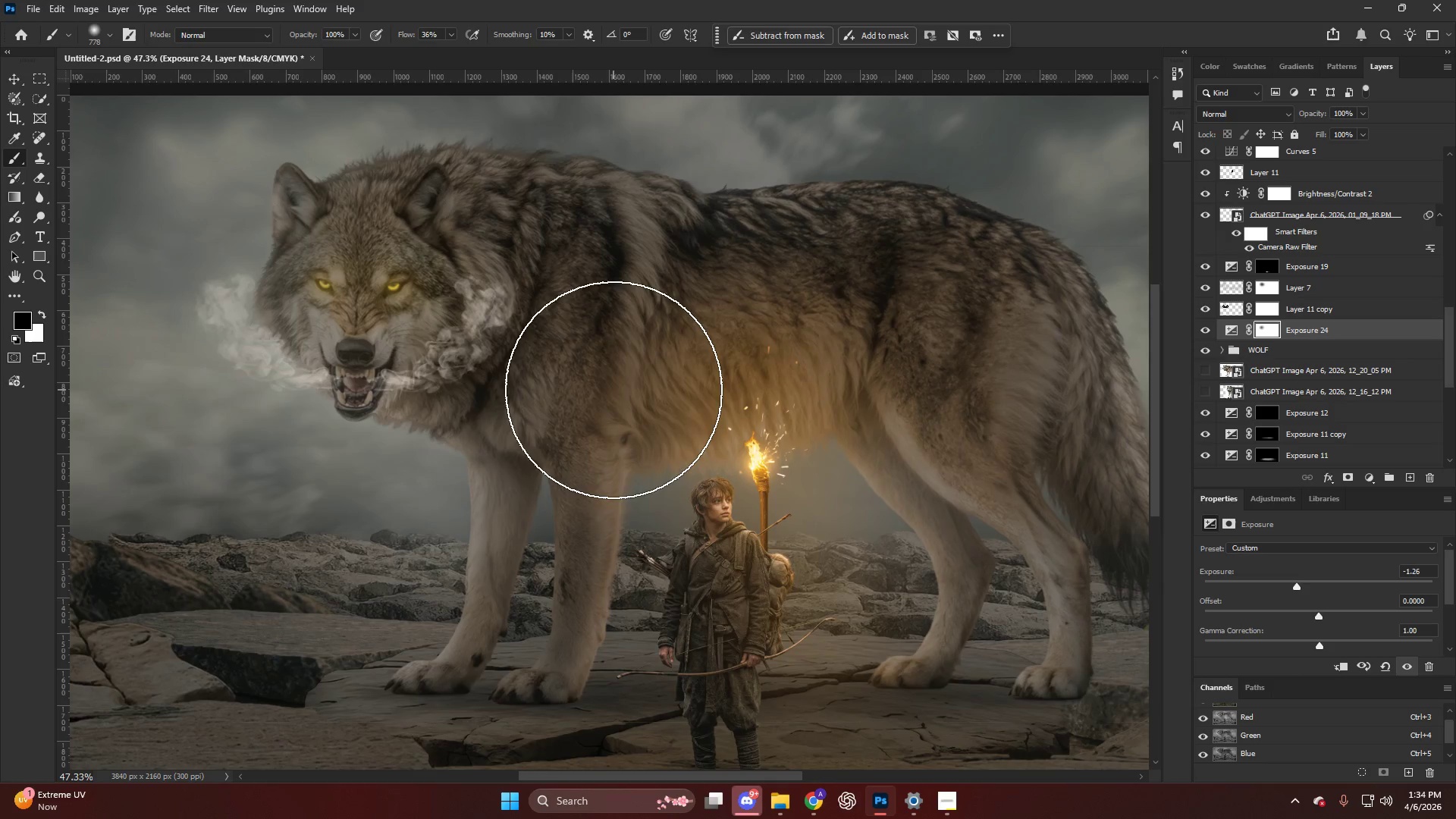 
left_click_drag(start_coordinate=[746, 518], to_coordinate=[771, 527])
 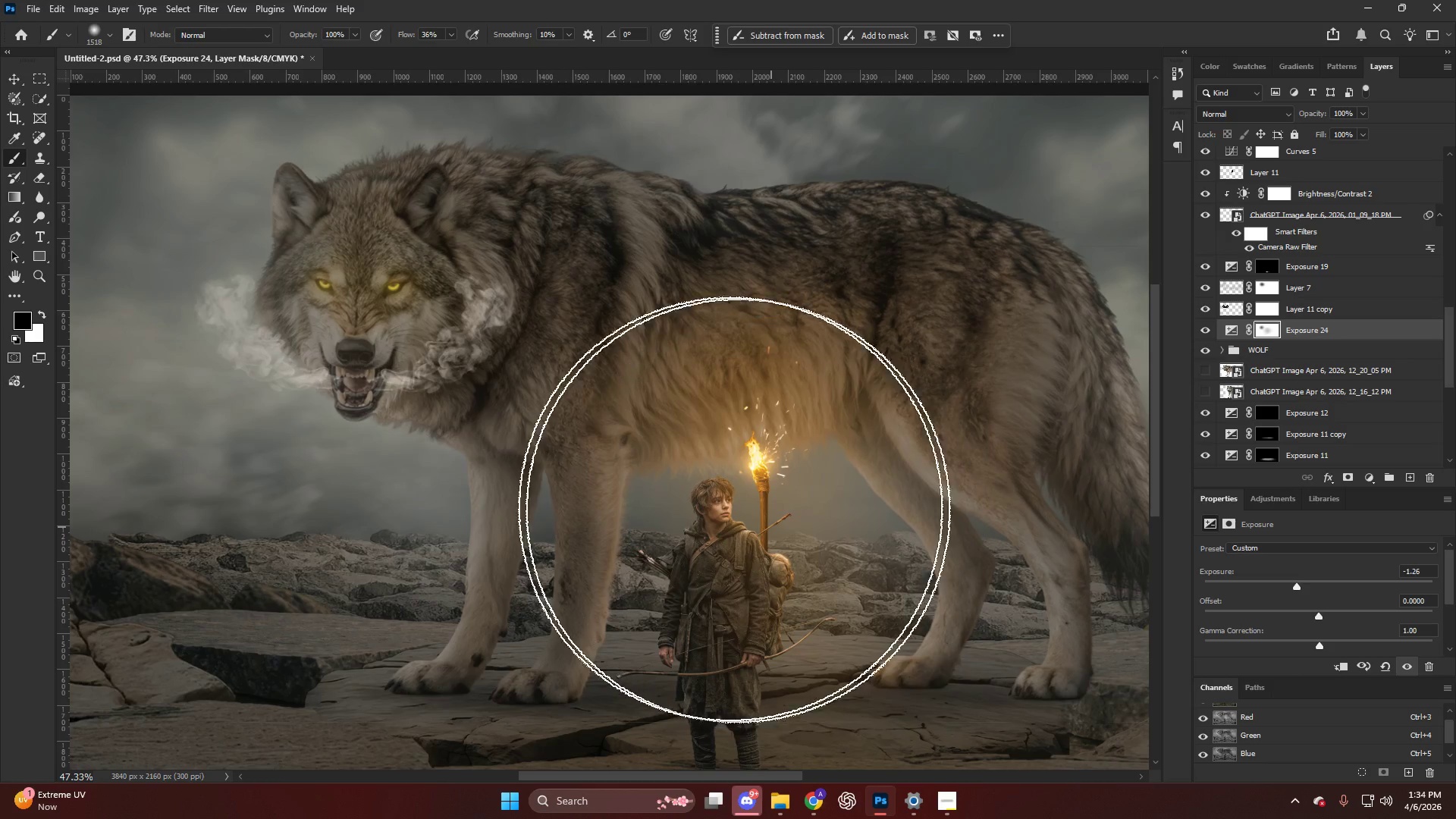 
key(Alt+AltLeft)
 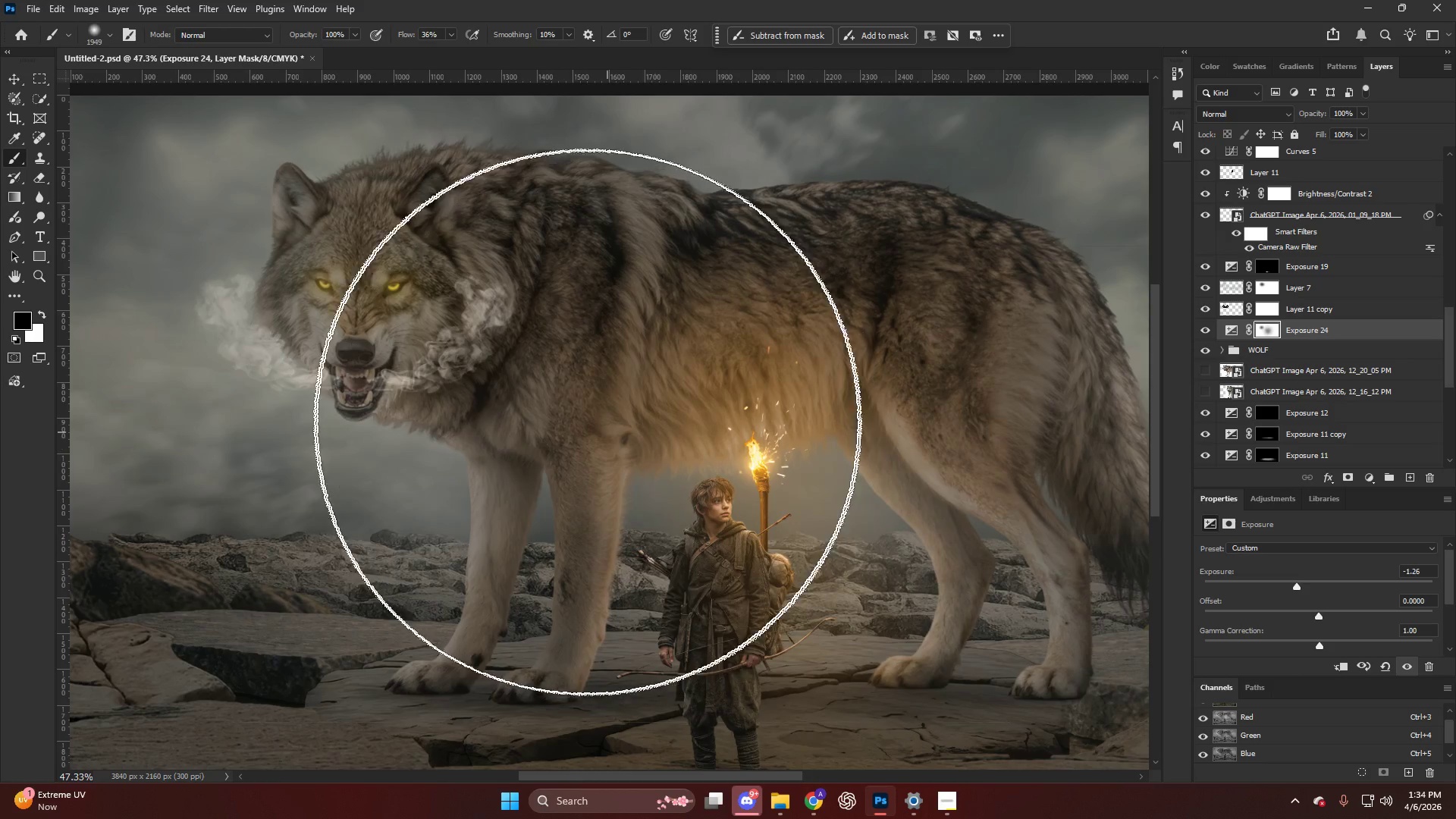 
key(Alt+AltLeft)
 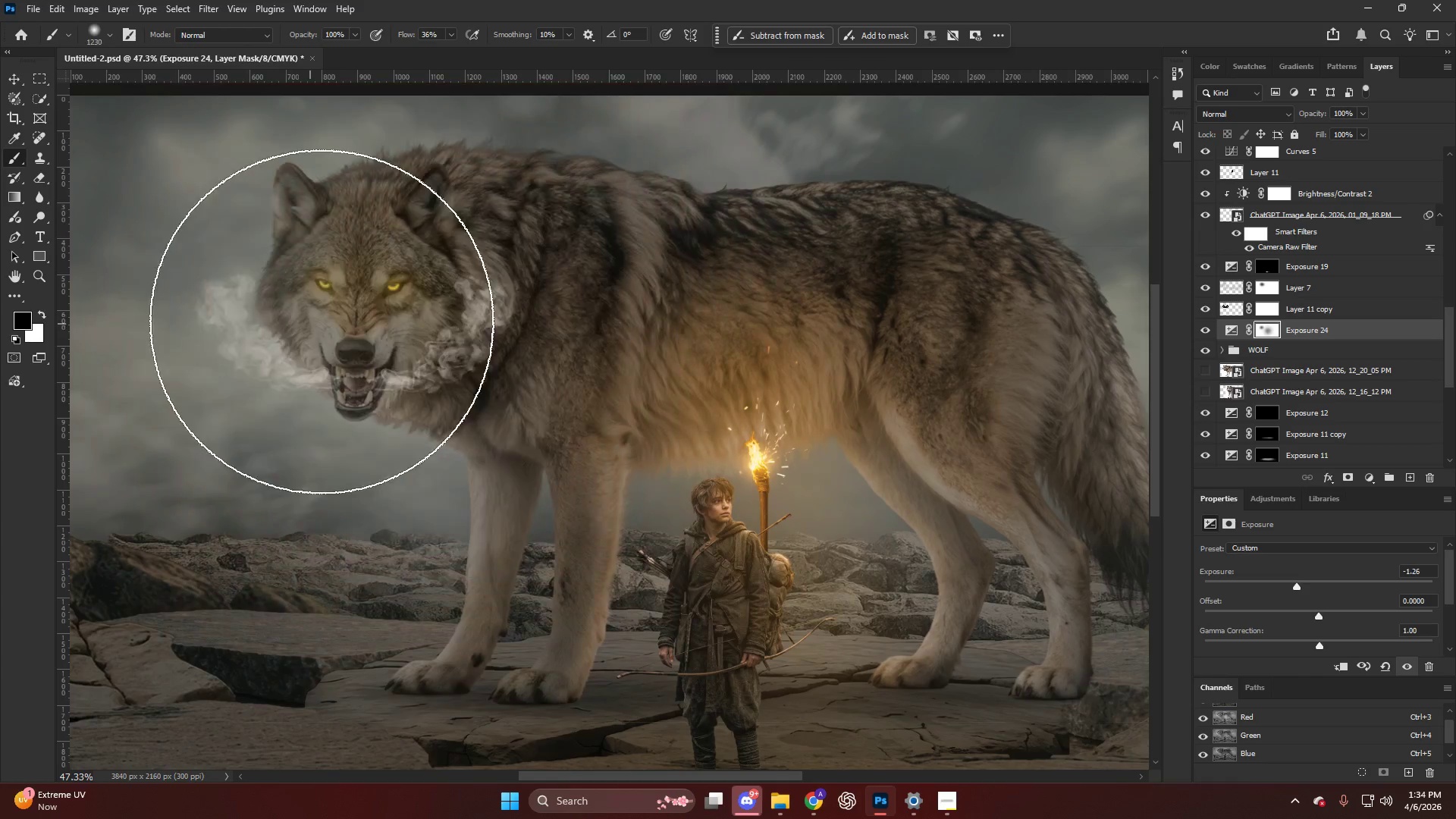 
left_click_drag(start_coordinate=[441, 317], to_coordinate=[270, 295])
 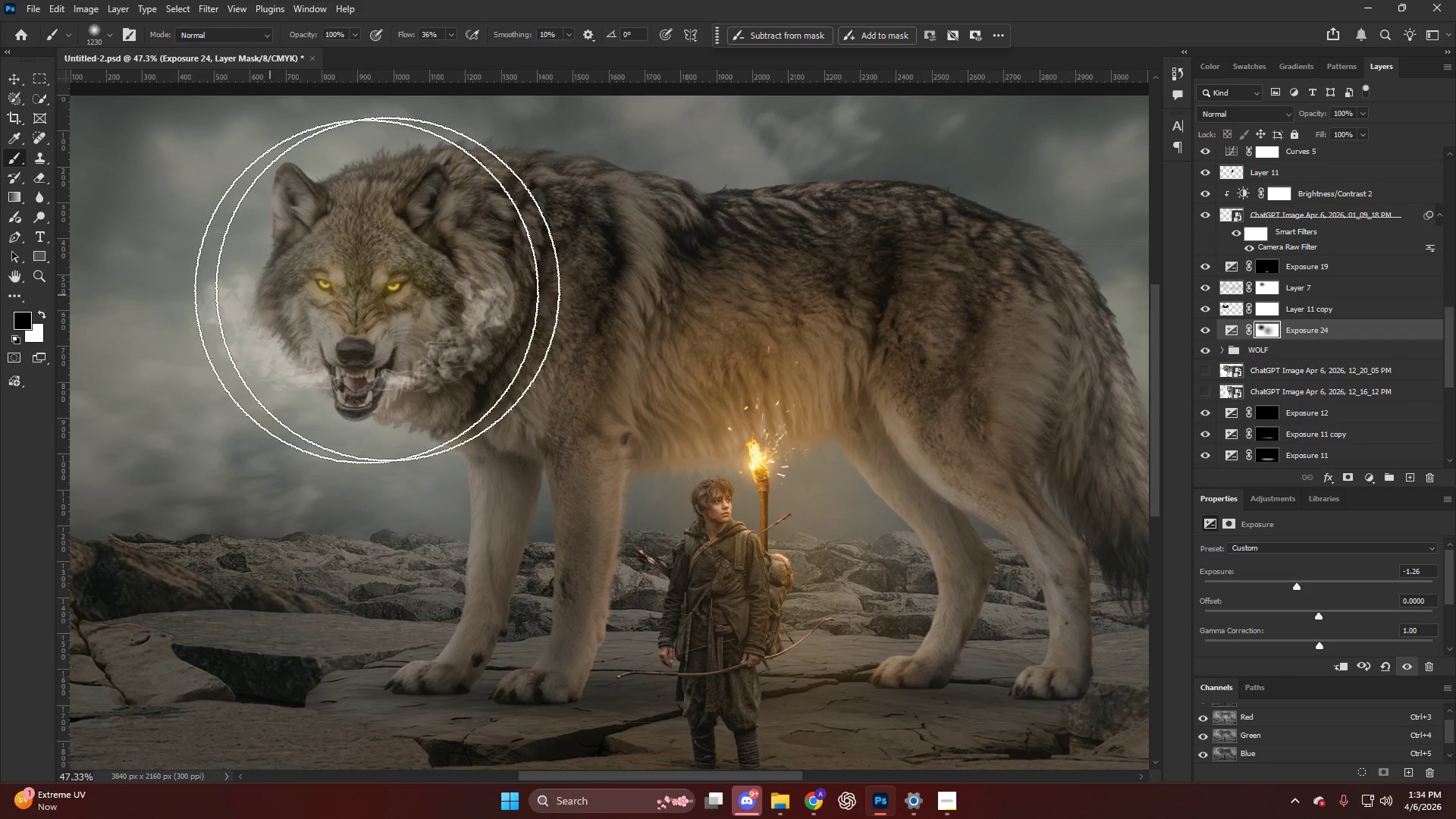 
hold_key(key=AltLeft, duration=0.38)
scroll: coordinate [420, 278], scroll_direction: down, amount: 6.0
 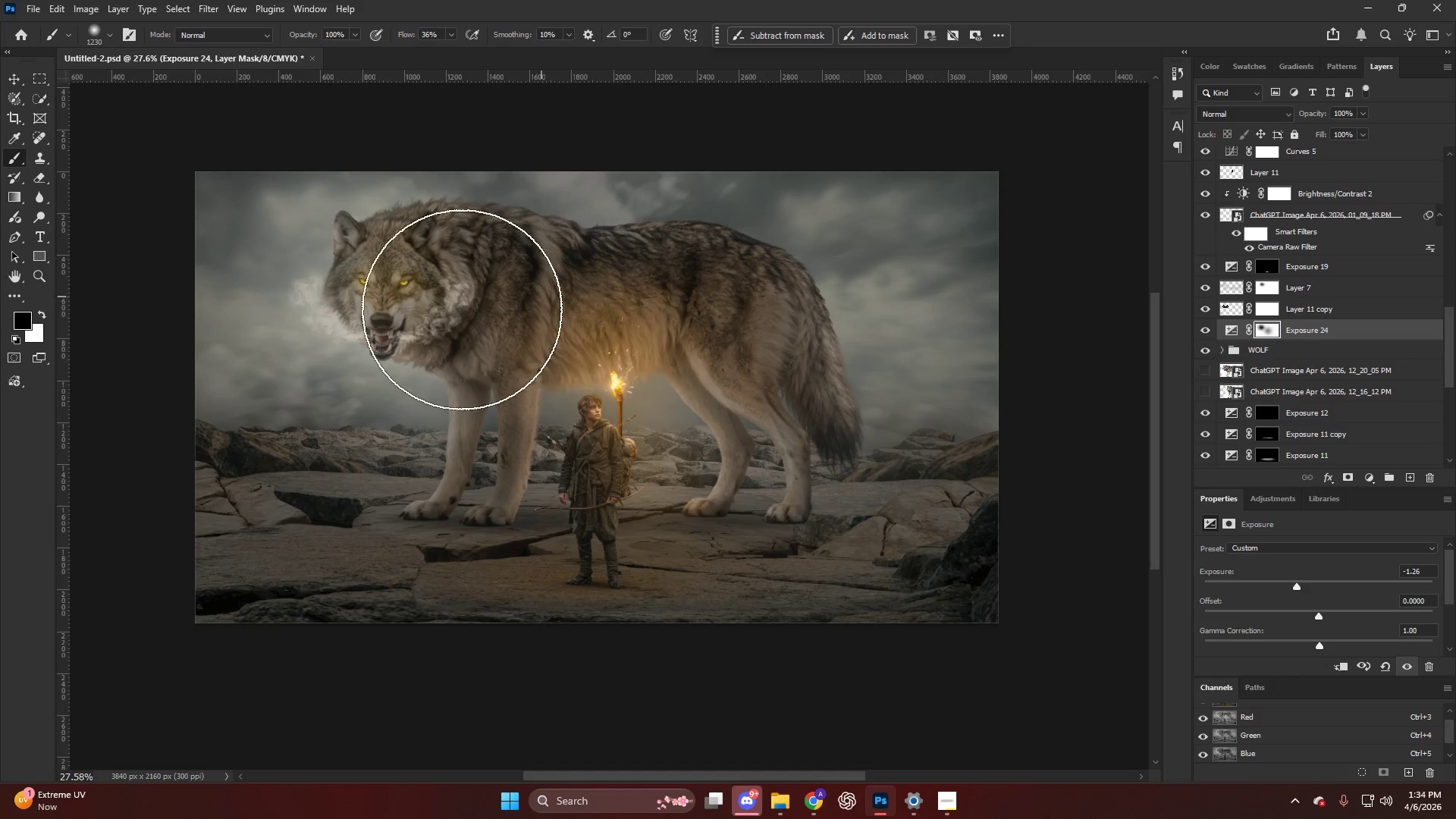 
key(X)
 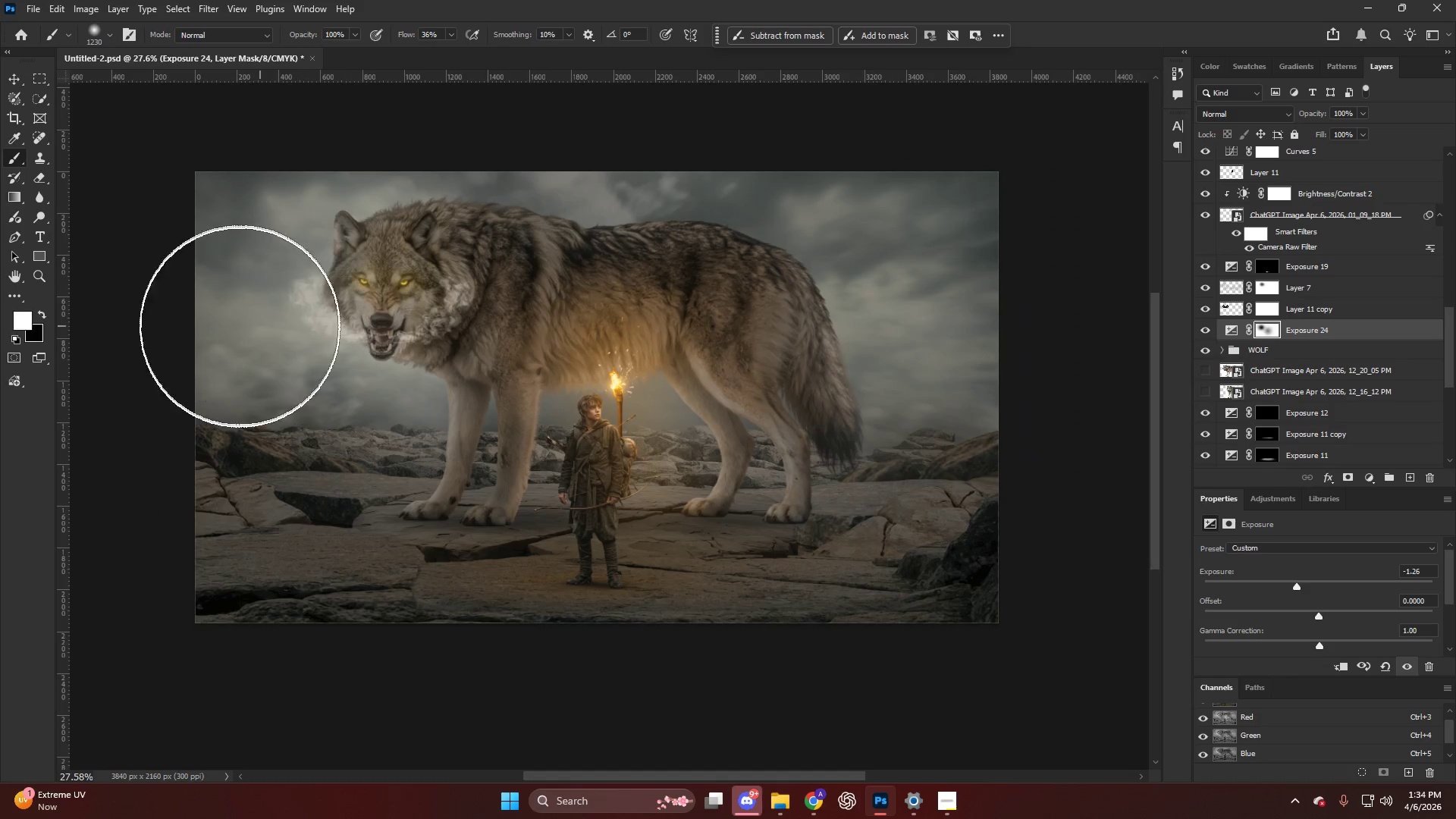 
left_click_drag(start_coordinate=[249, 338], to_coordinate=[373, 432])
 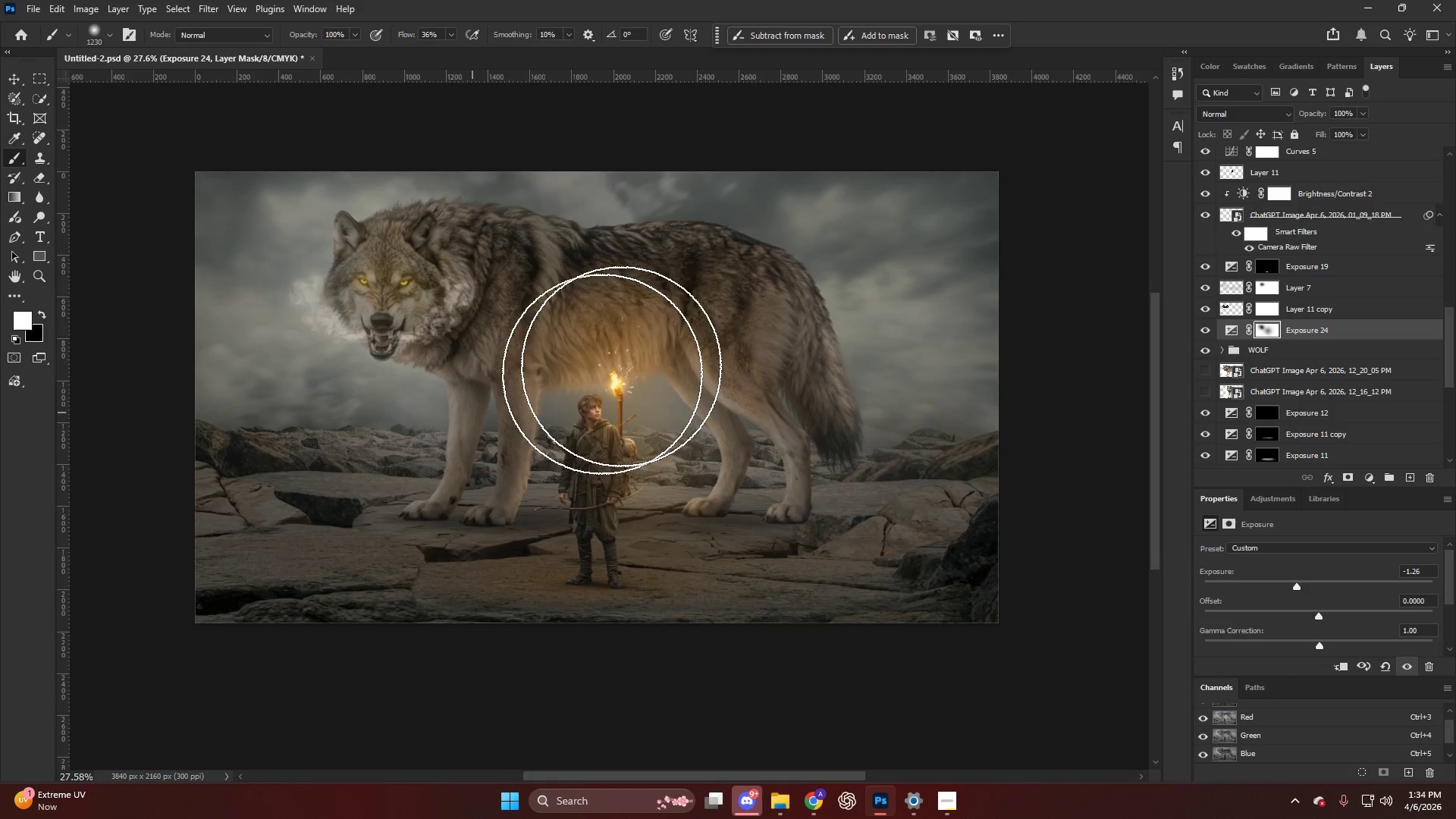 
key(Alt+AltLeft)
 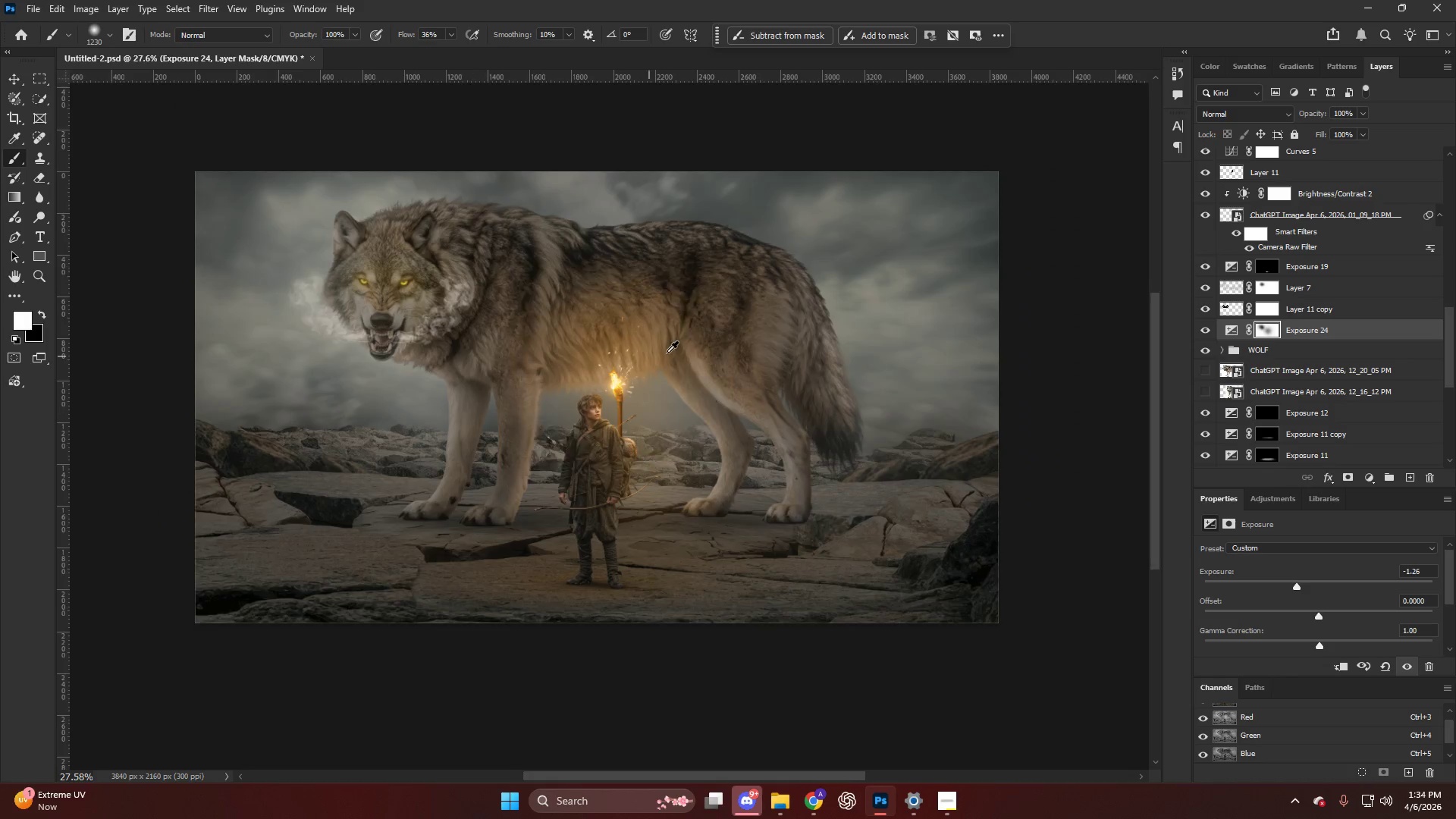 
hold_key(key=AltLeft, duration=0.67)
scroll: coordinate [590, 356], scroll_direction: down, amount: 1.0
 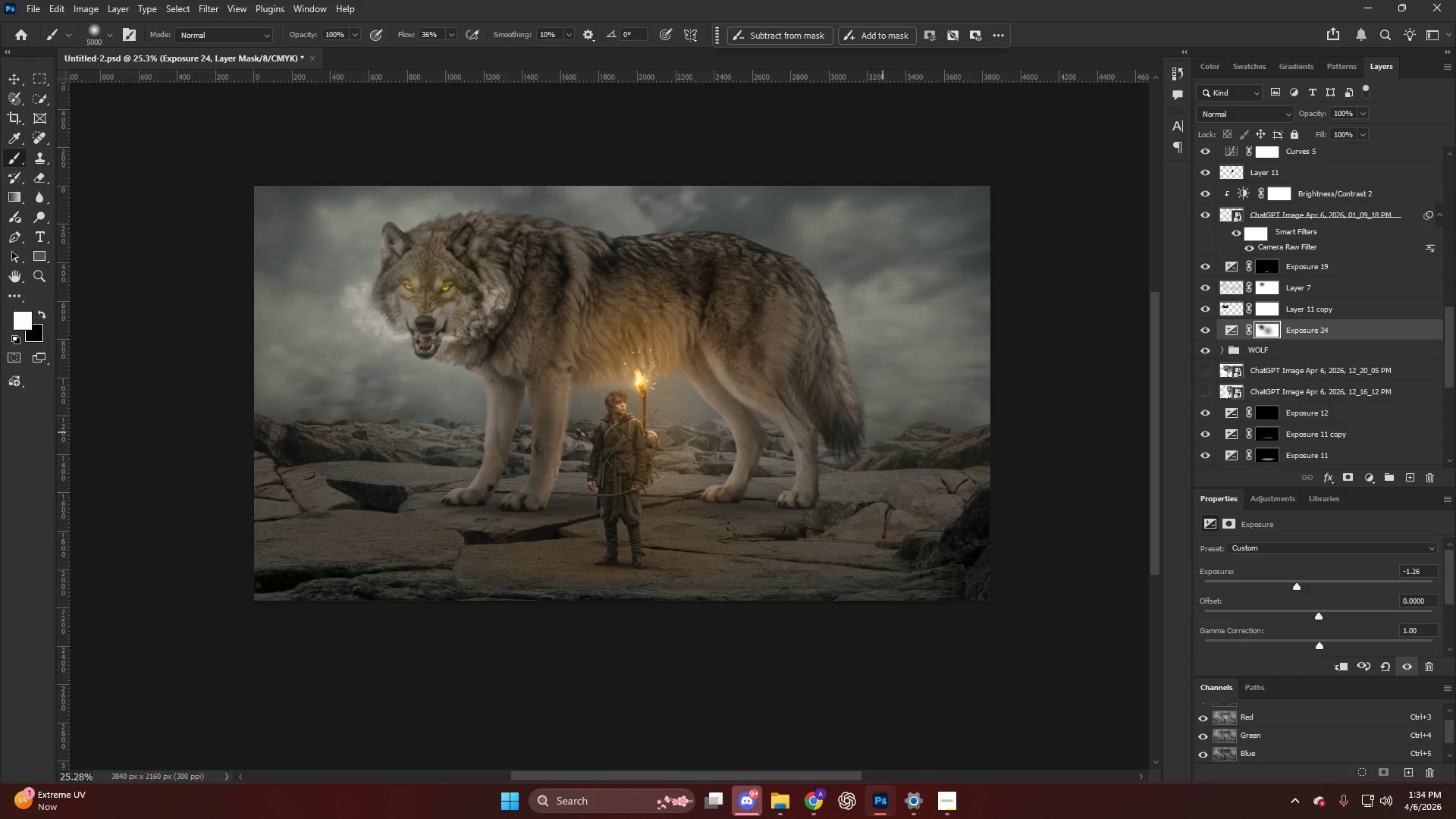 
left_click_drag(start_coordinate=[758, 410], to_coordinate=[751, 410])
 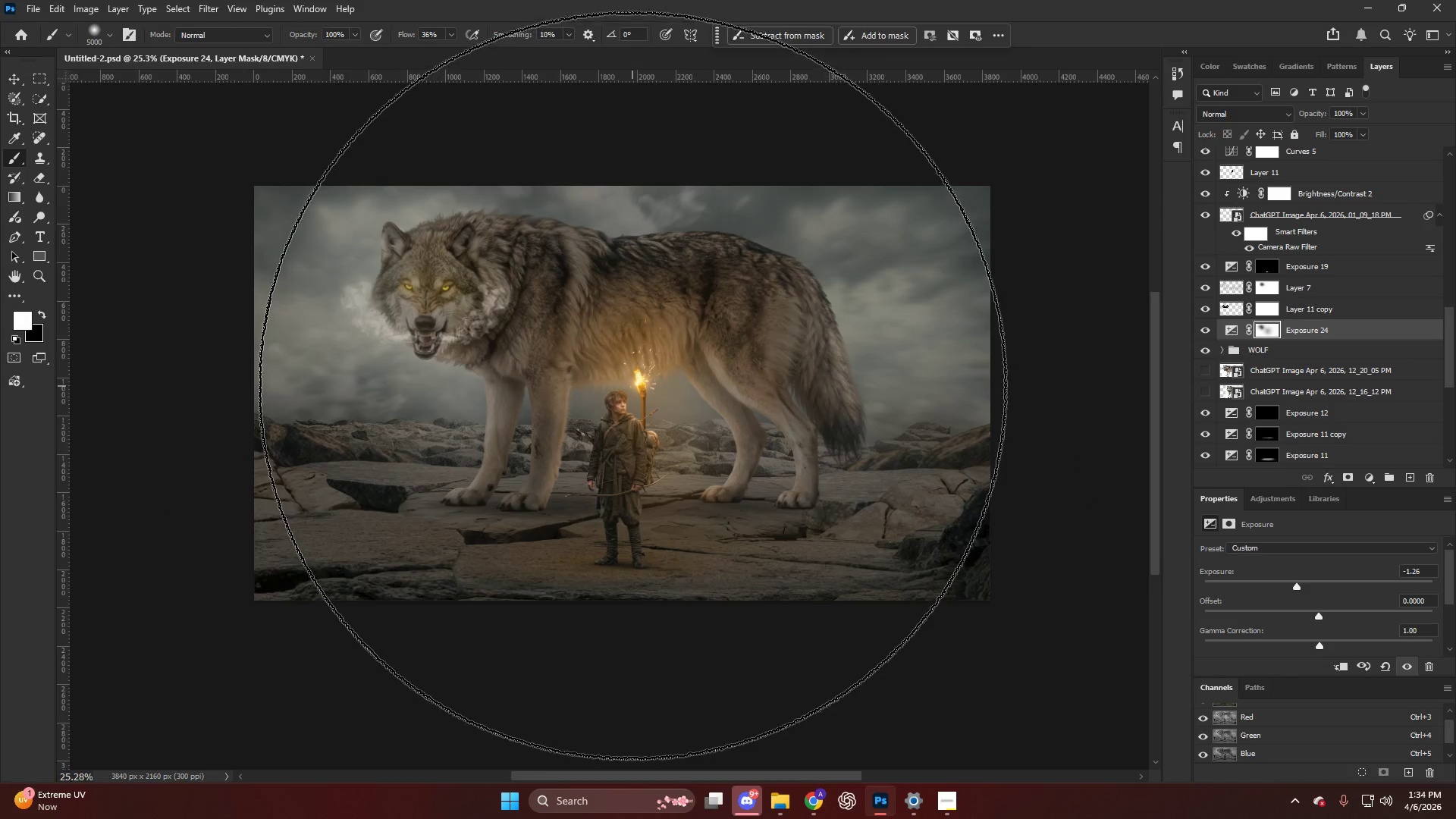 
key(X)
 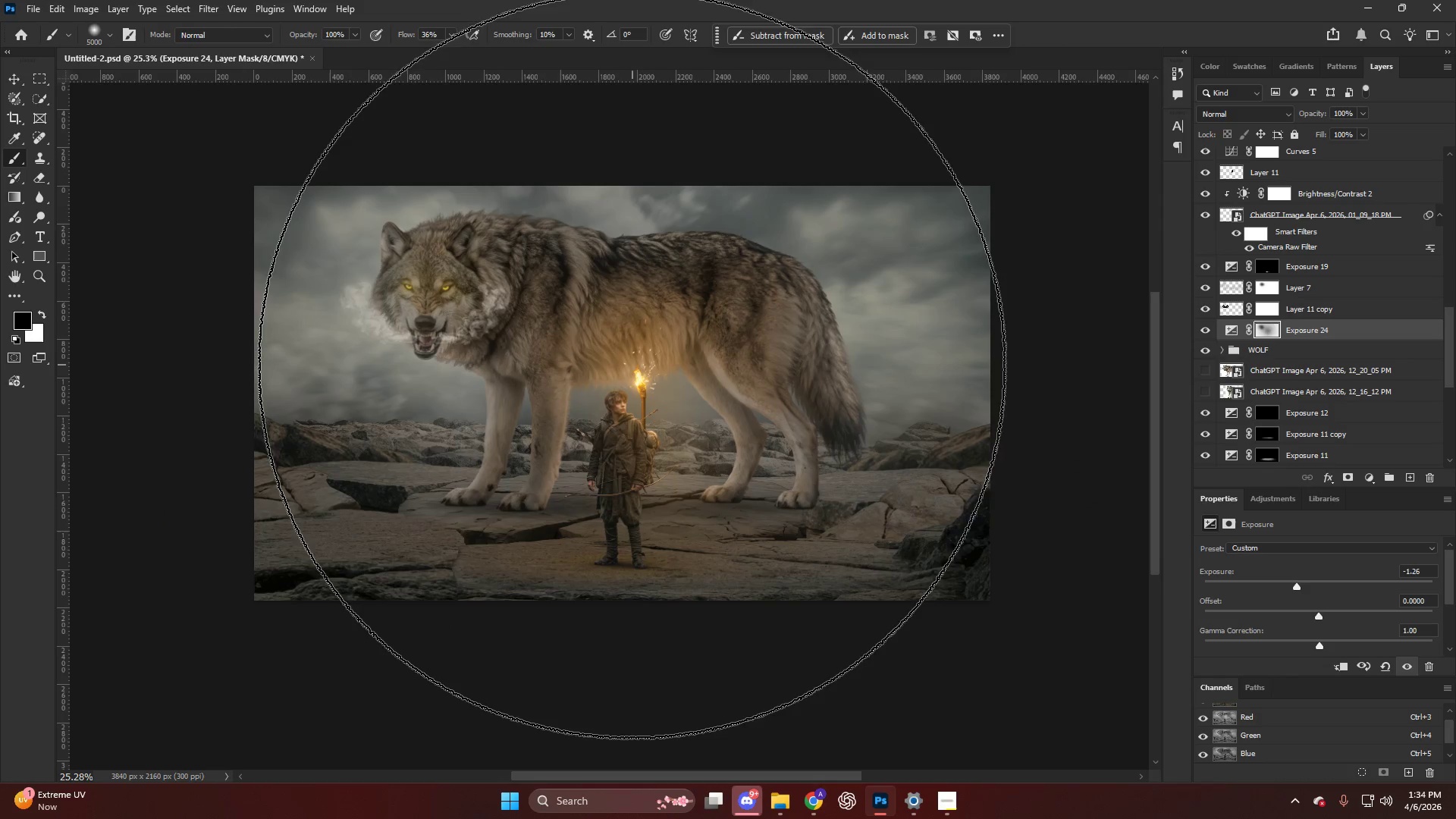 
left_click([616, 387])
 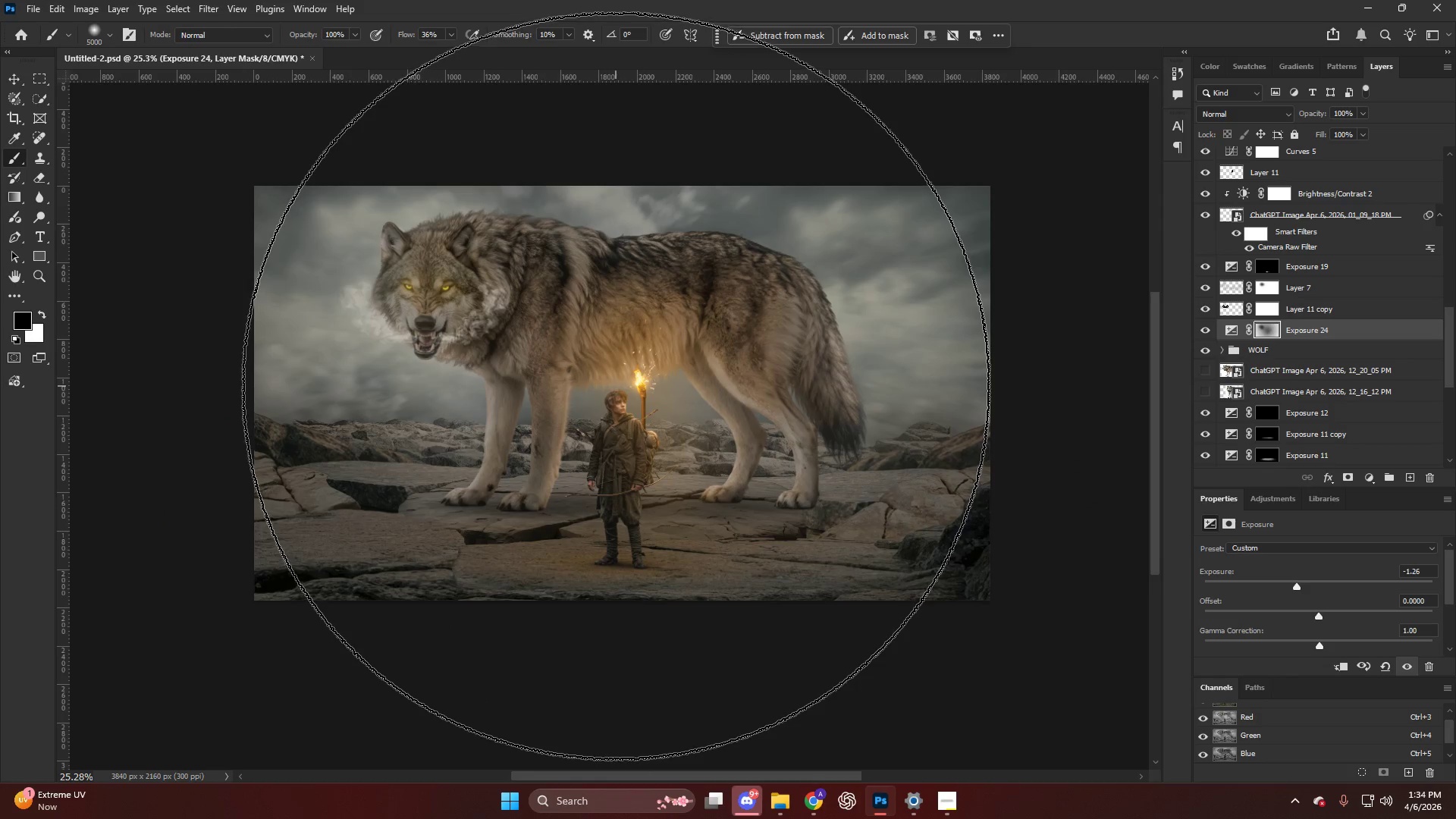 
hold_key(key=AltLeft, duration=0.33)
scroll: coordinate [618, 372], scroll_direction: up, amount: 3.0
 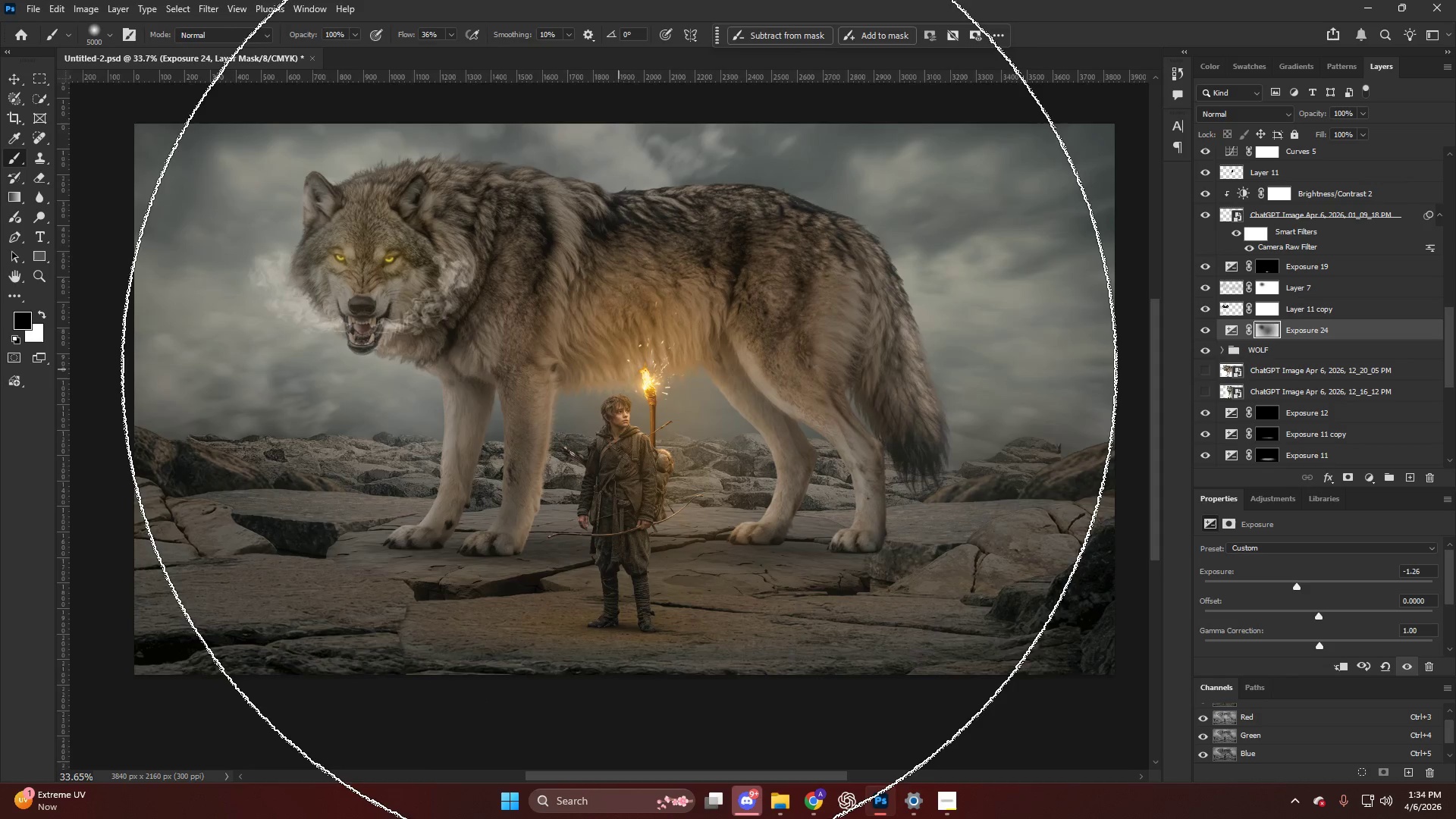 
hold_key(key=AltLeft, duration=0.41)
scroll: coordinate [621, 368], scroll_direction: down, amount: 6.0
 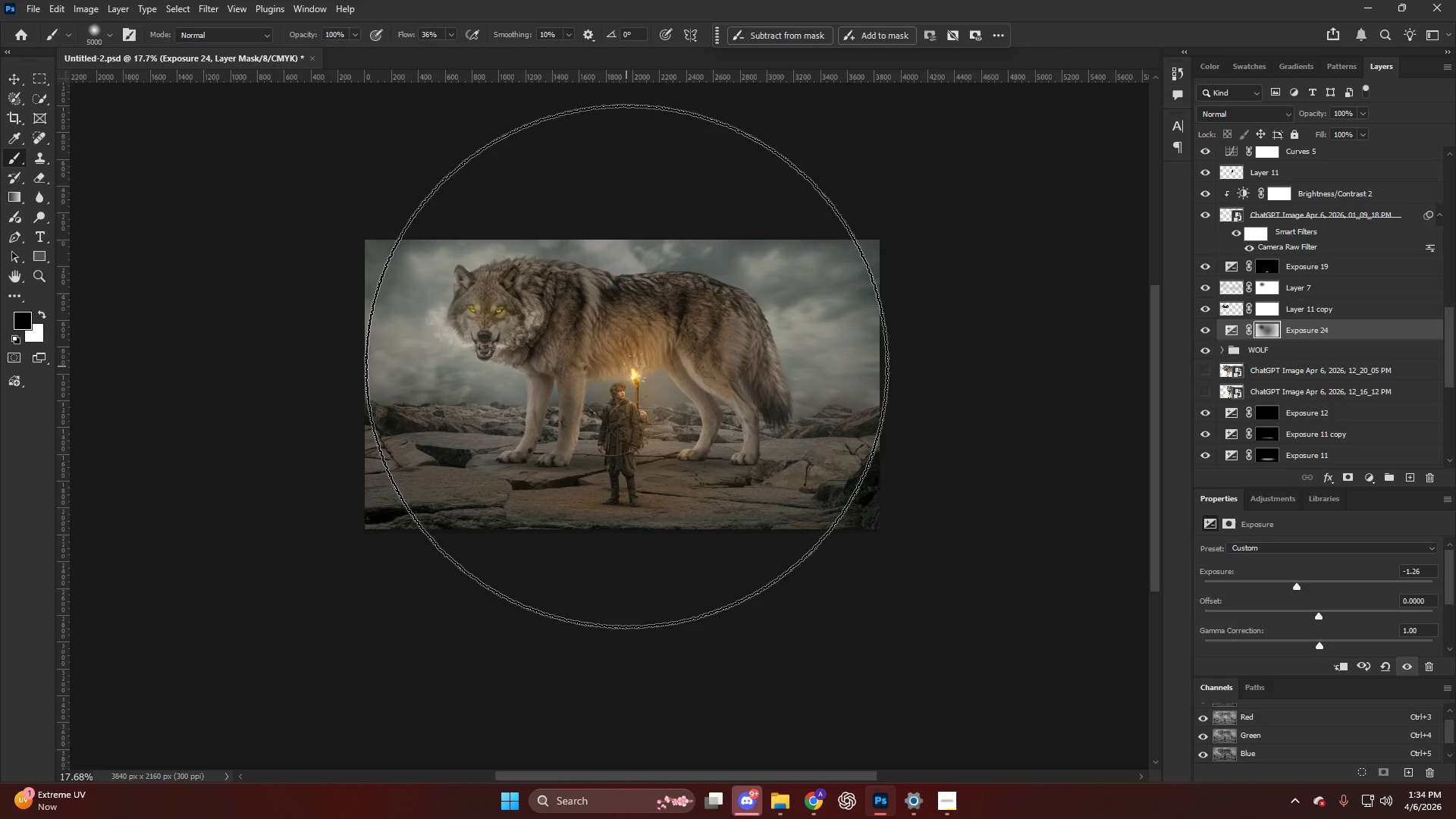 
hold_key(key=AltLeft, duration=0.38)
scroll: coordinate [626, 366], scroll_direction: up, amount: 4.0
 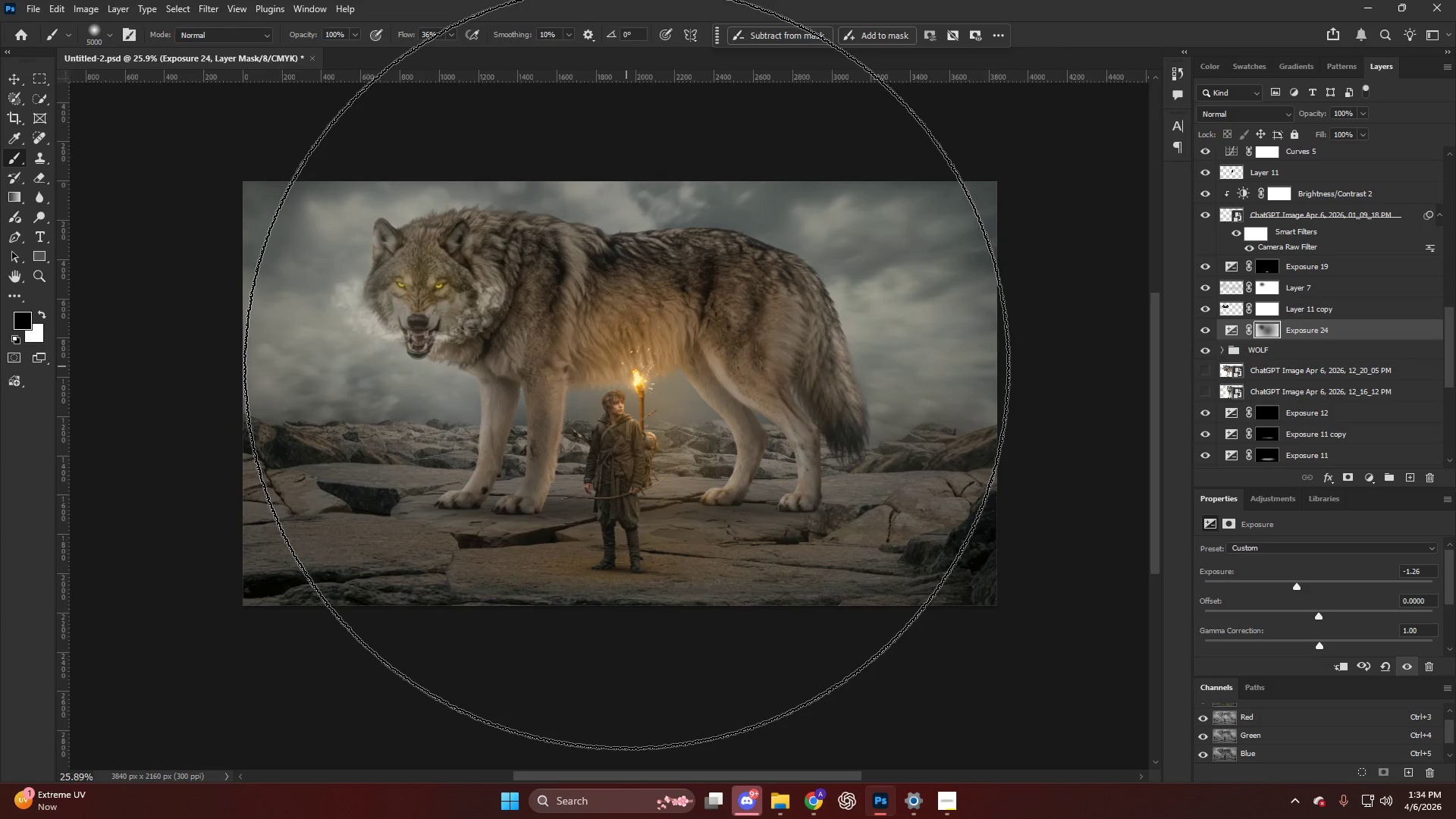 
hold_key(key=ControlLeft, duration=0.31)
scroll: coordinate [1336, 328], scroll_direction: up, amount: 35.0